 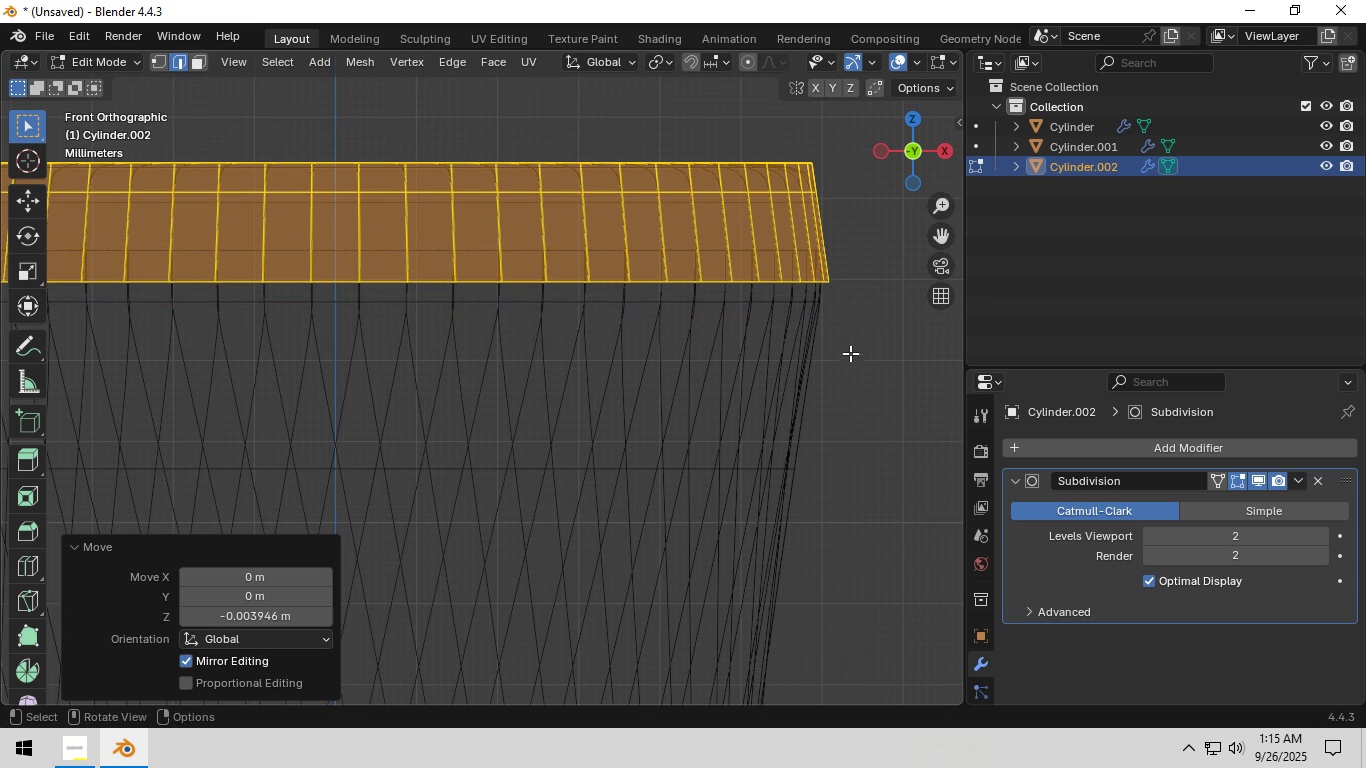 
key(Control+ControlLeft)
 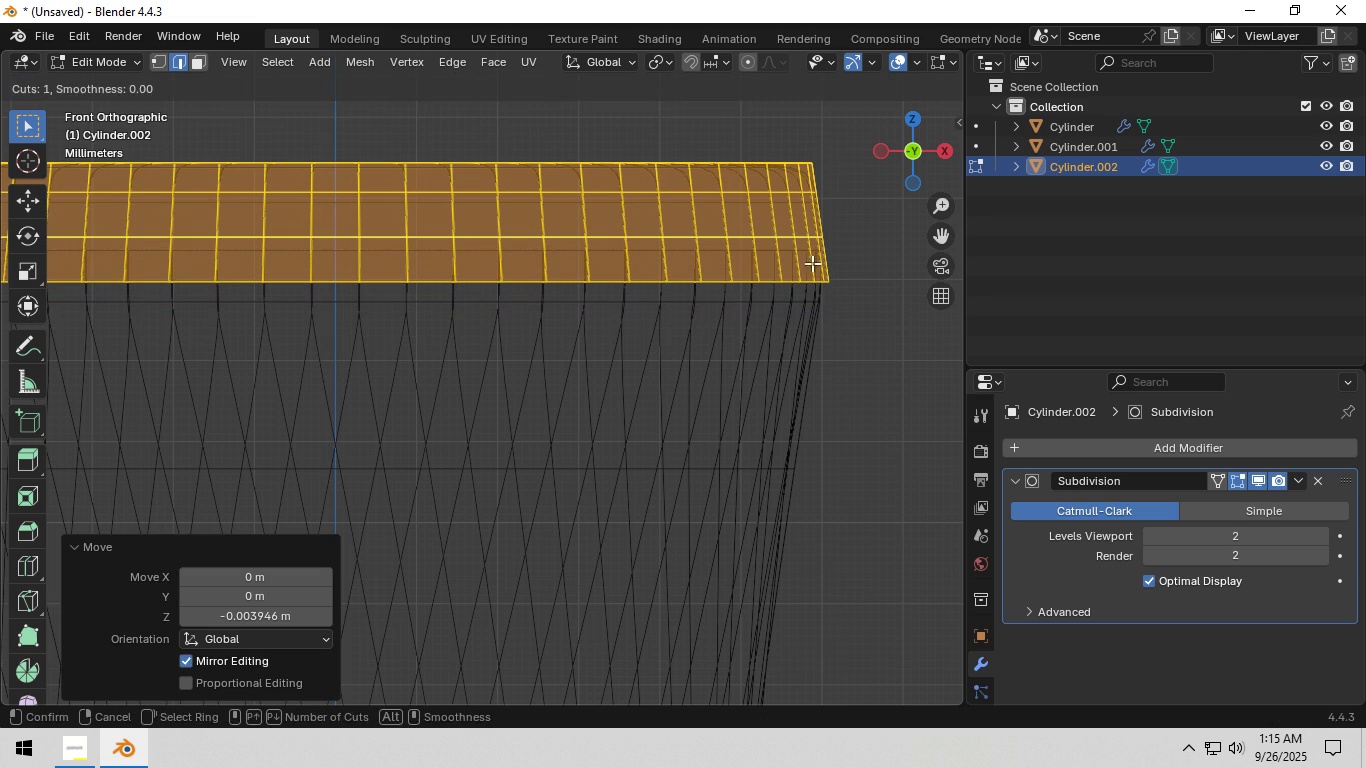 
key(Control+R)
 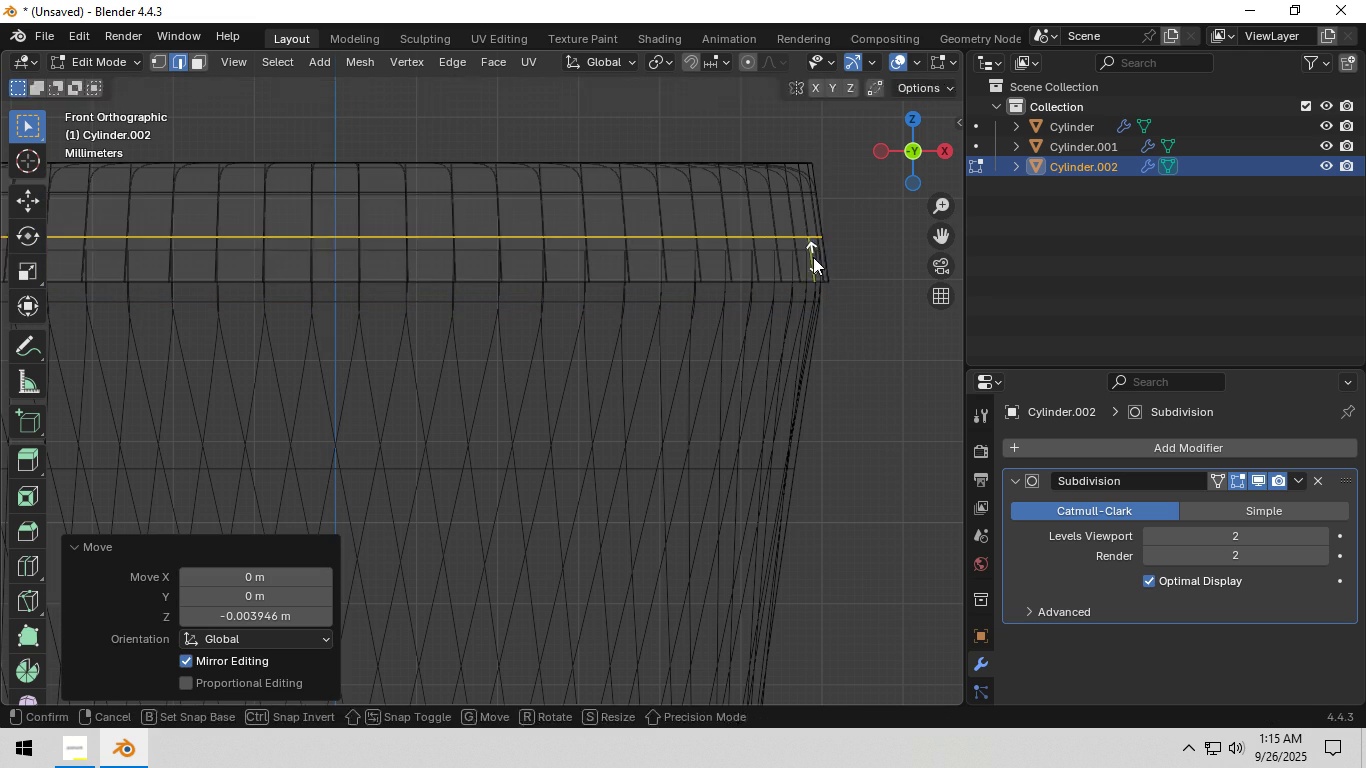 
left_click([813, 257])
 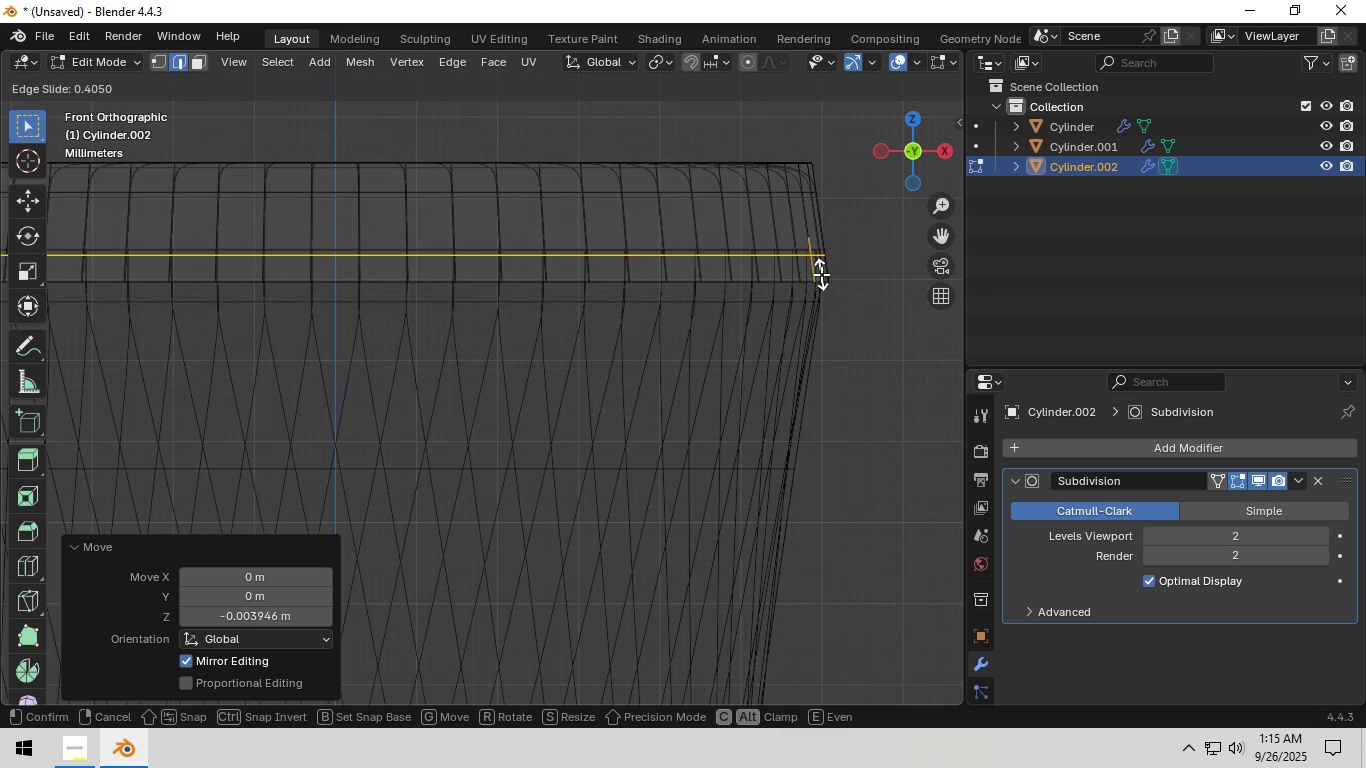 
left_click([821, 274])
 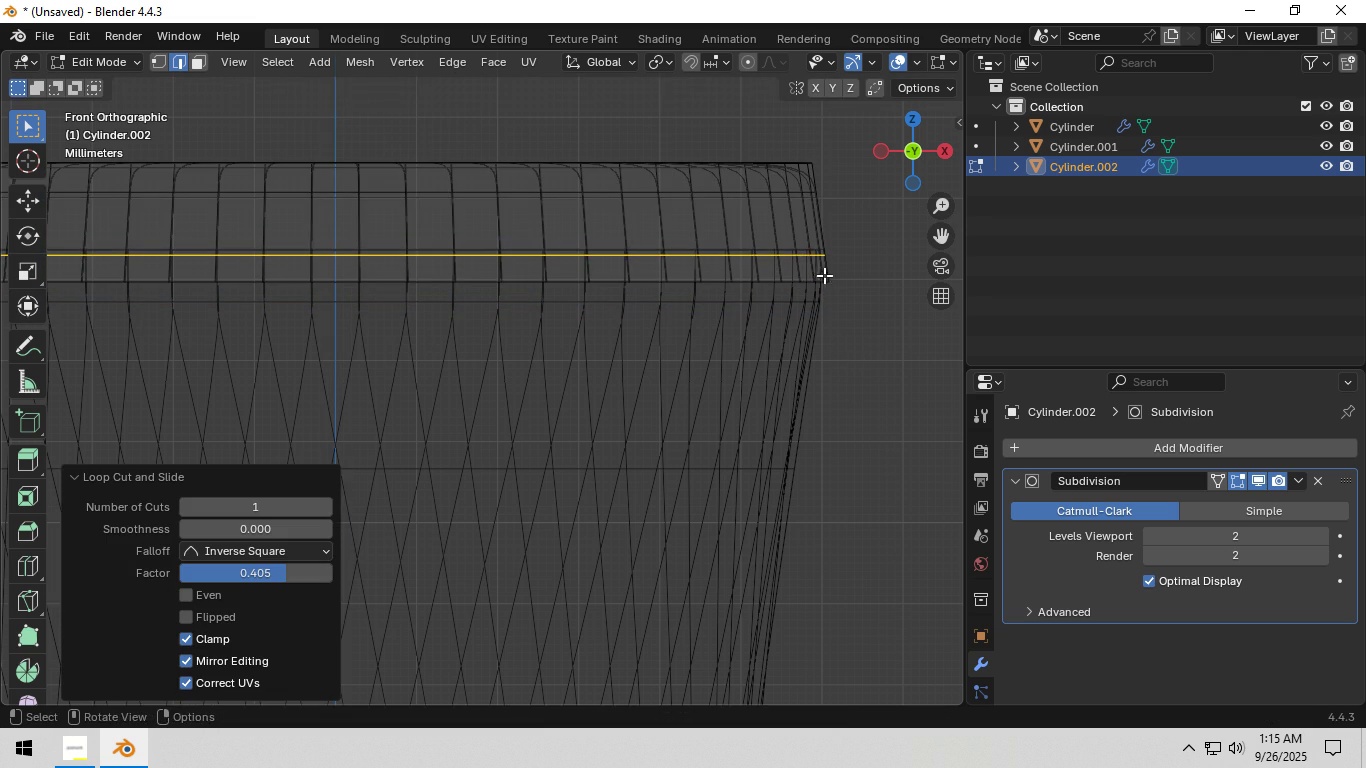 
scroll: coordinate [825, 275], scroll_direction: down, amount: 2.0
 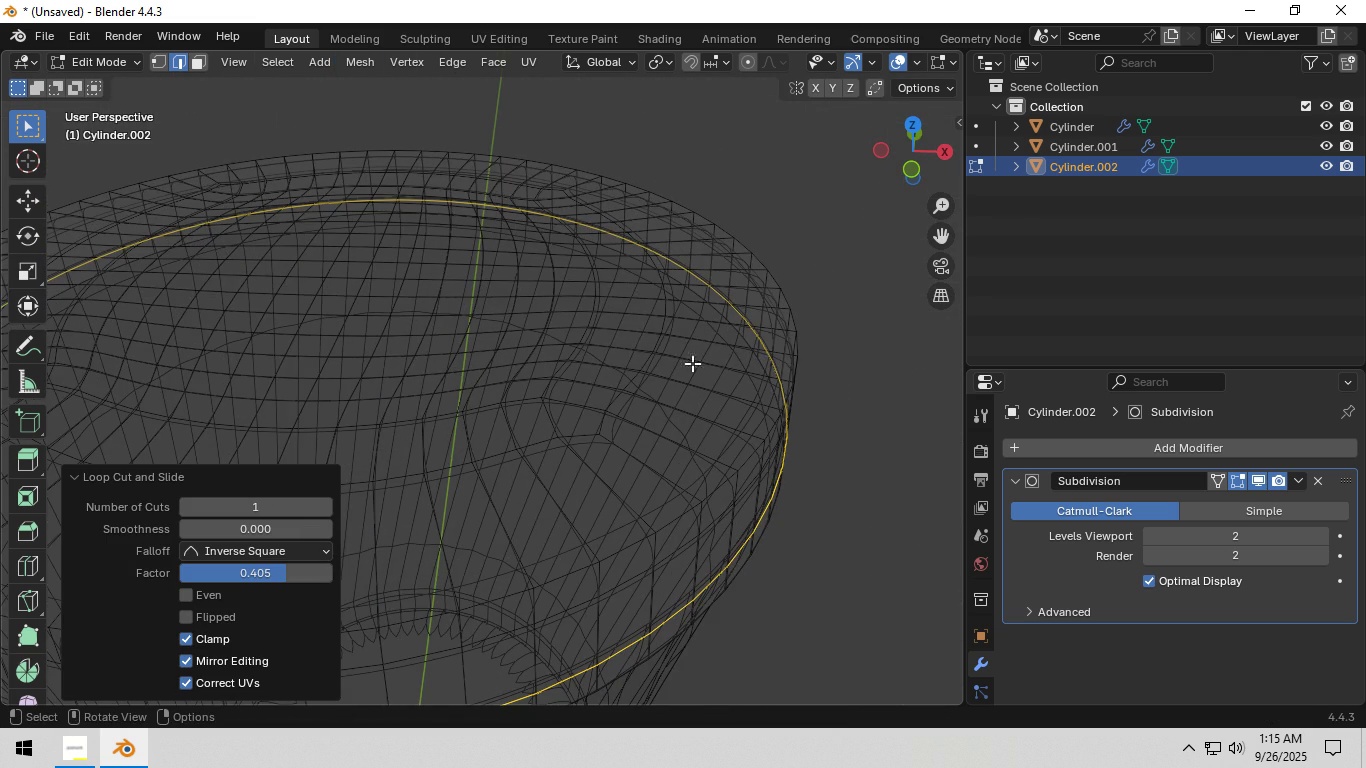 
key(Z)